 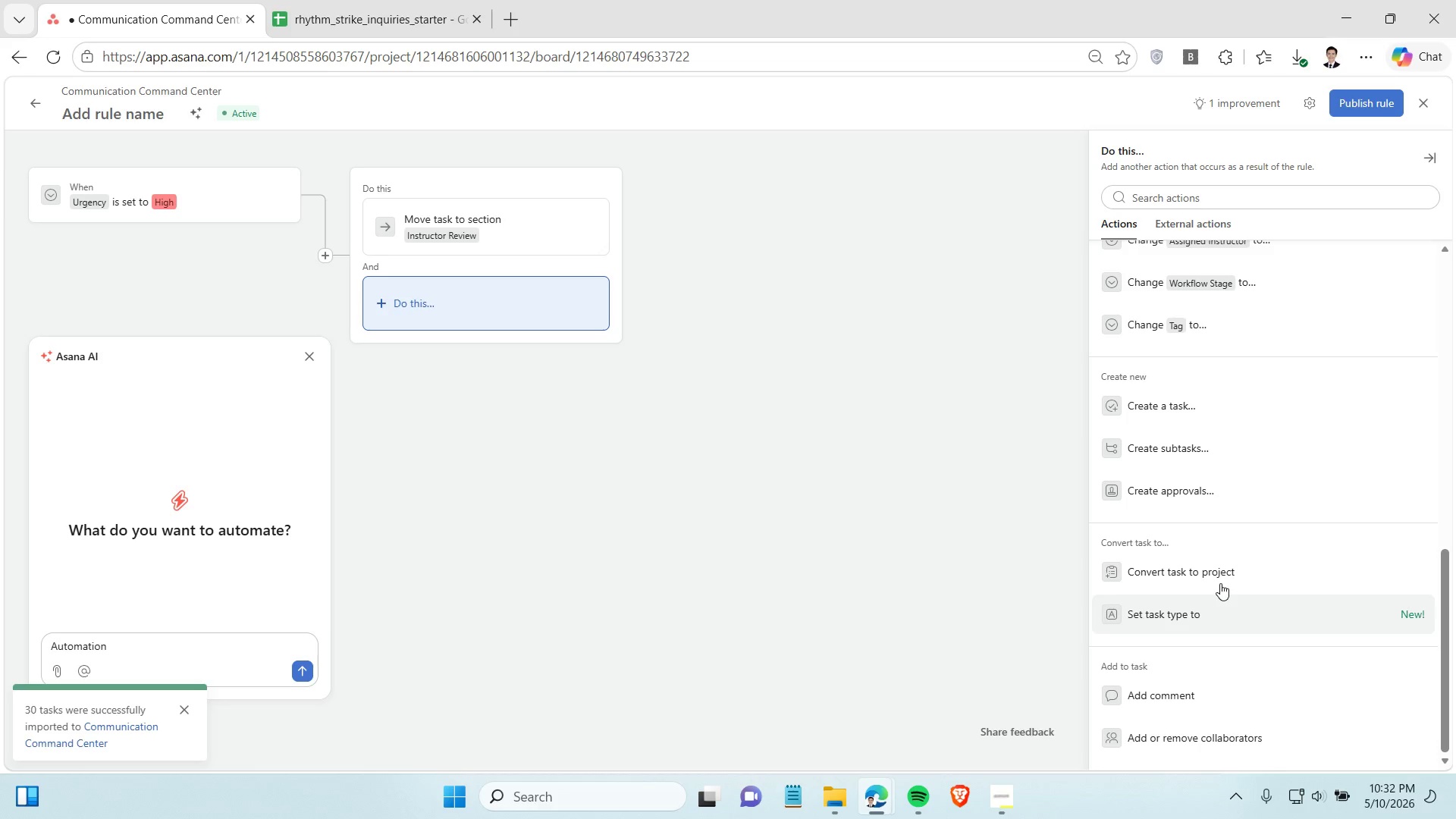 
left_click([1188, 325])
 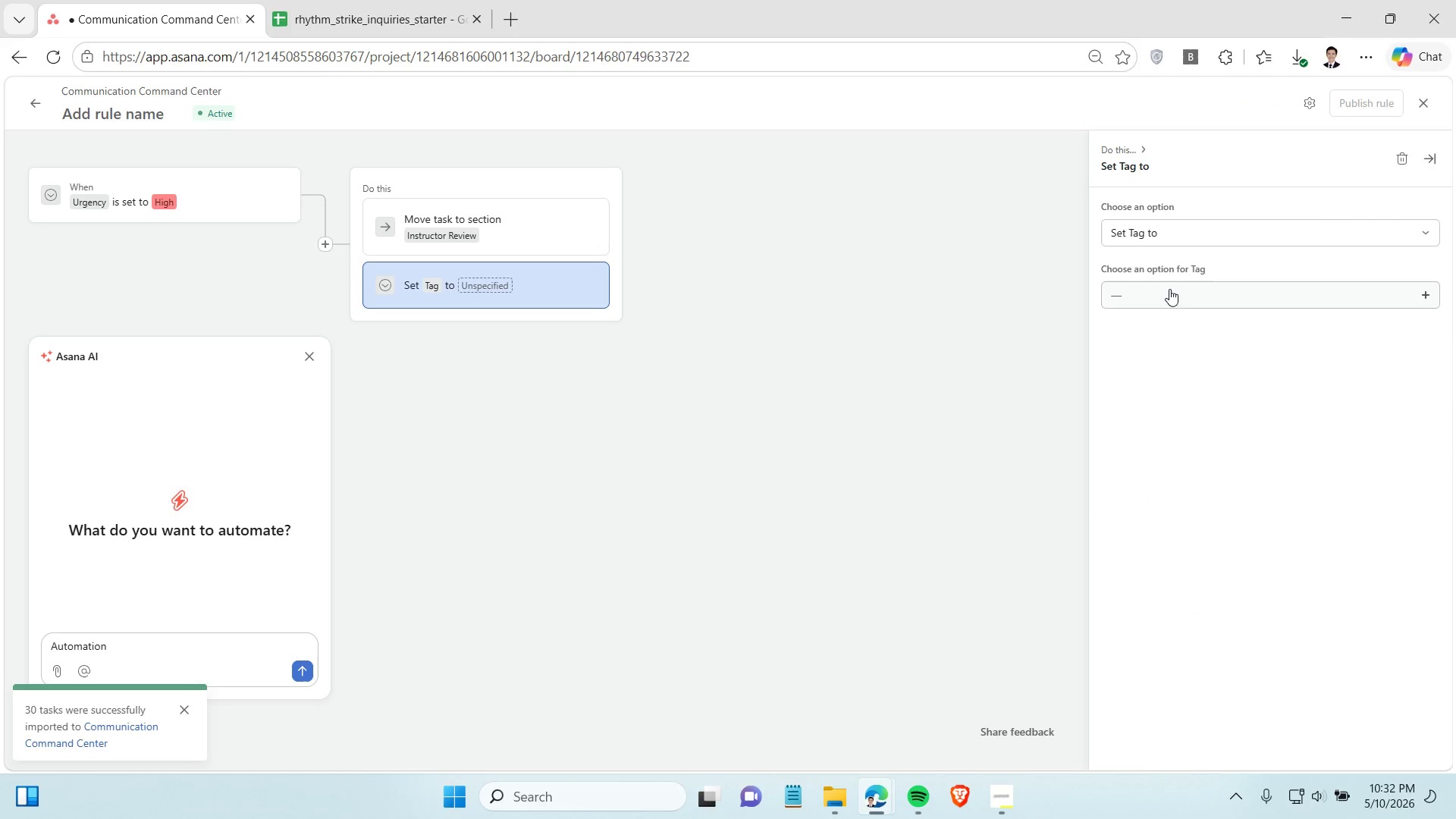 
left_click([1169, 285])
 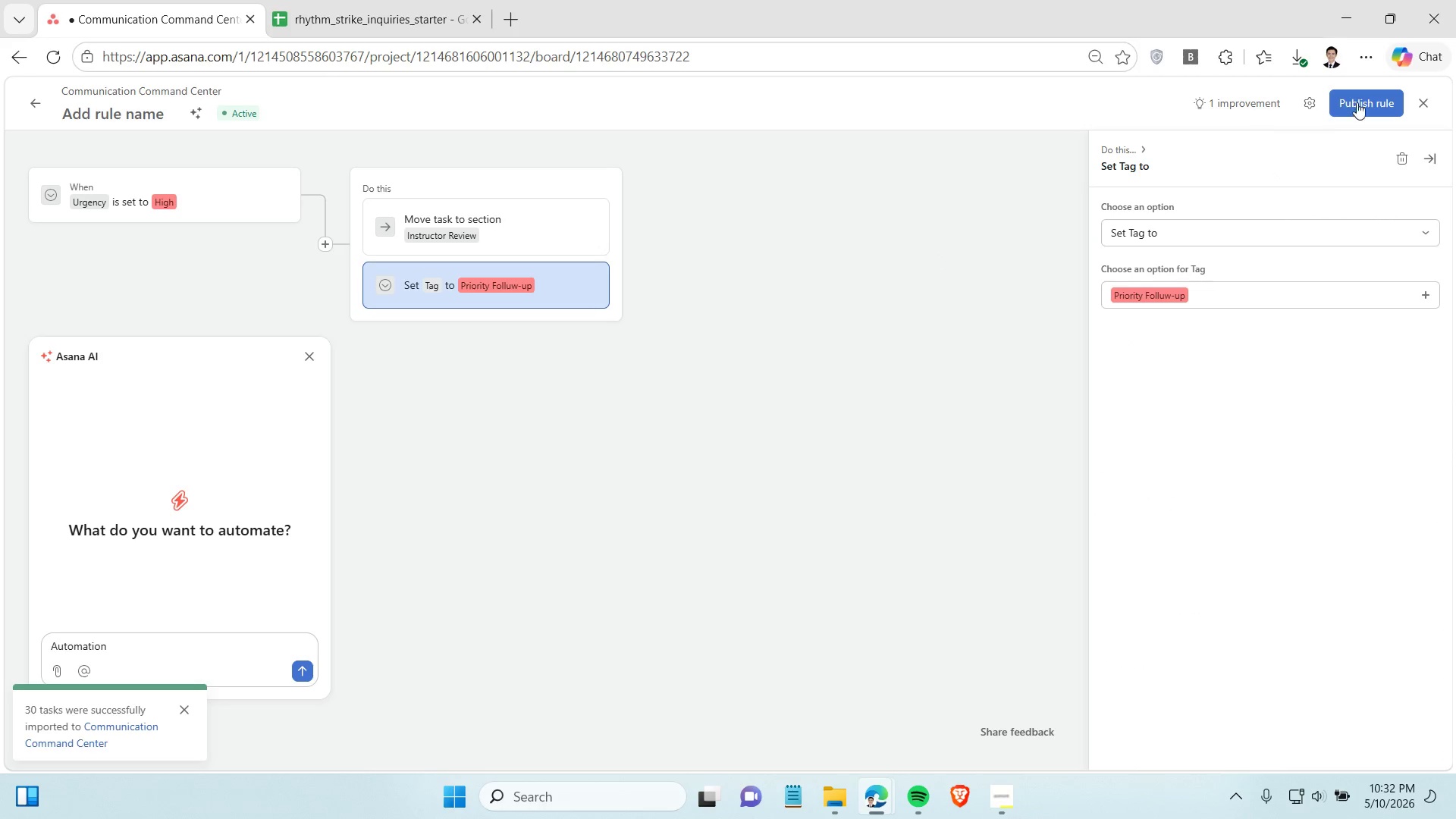 
left_click([1376, 94])
 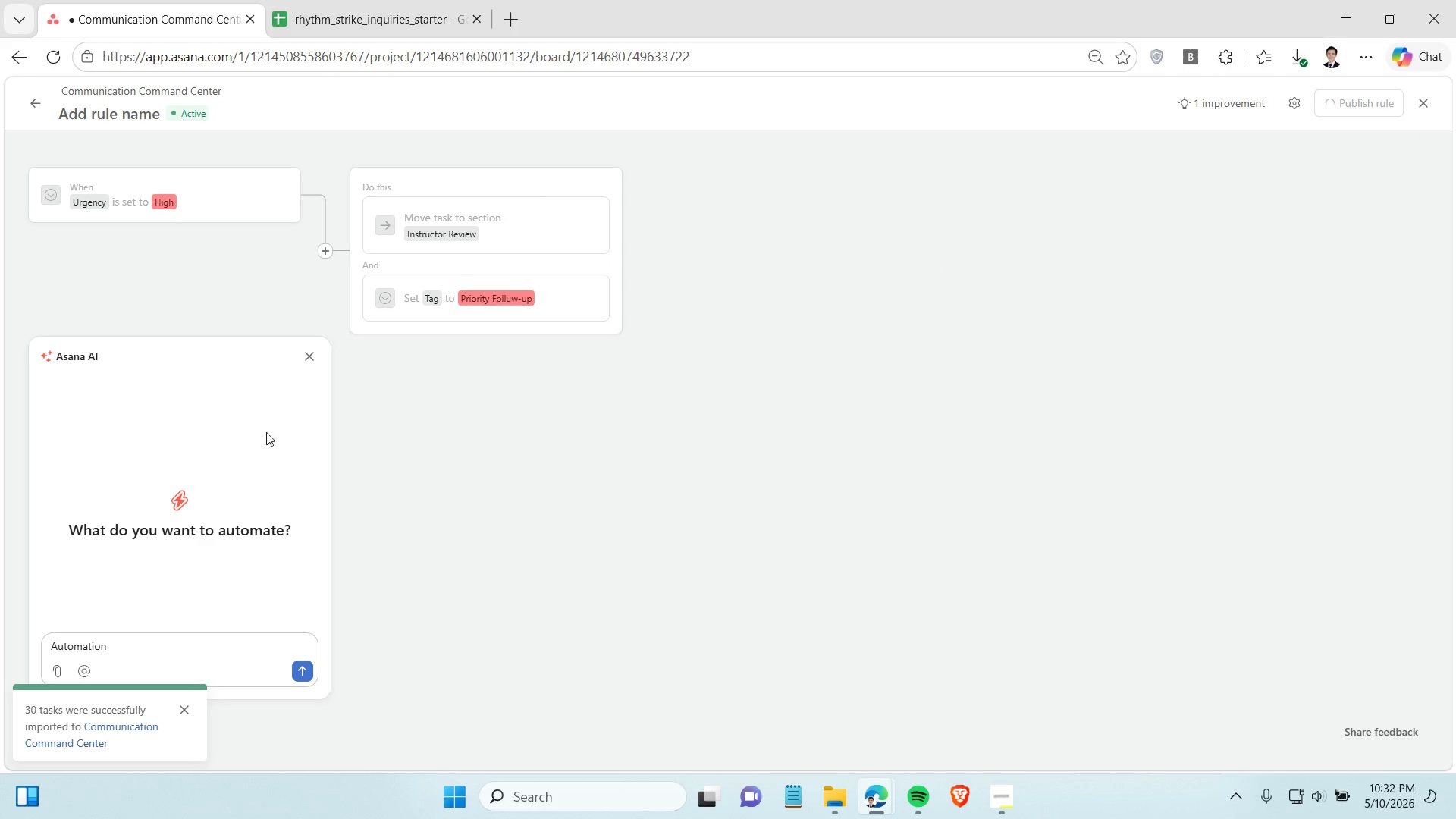 
left_click([311, 359])
 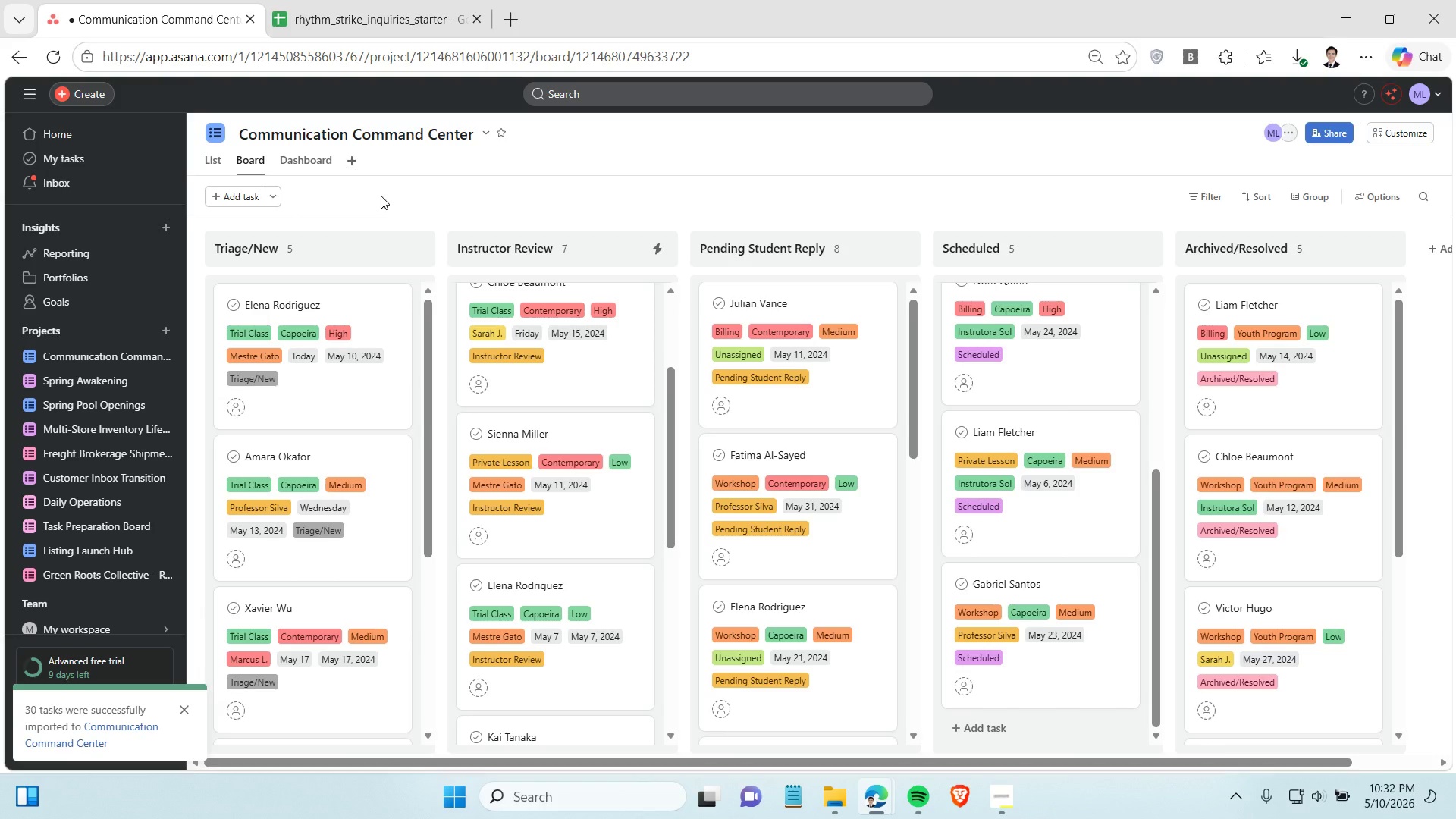 
wait(24.34)
 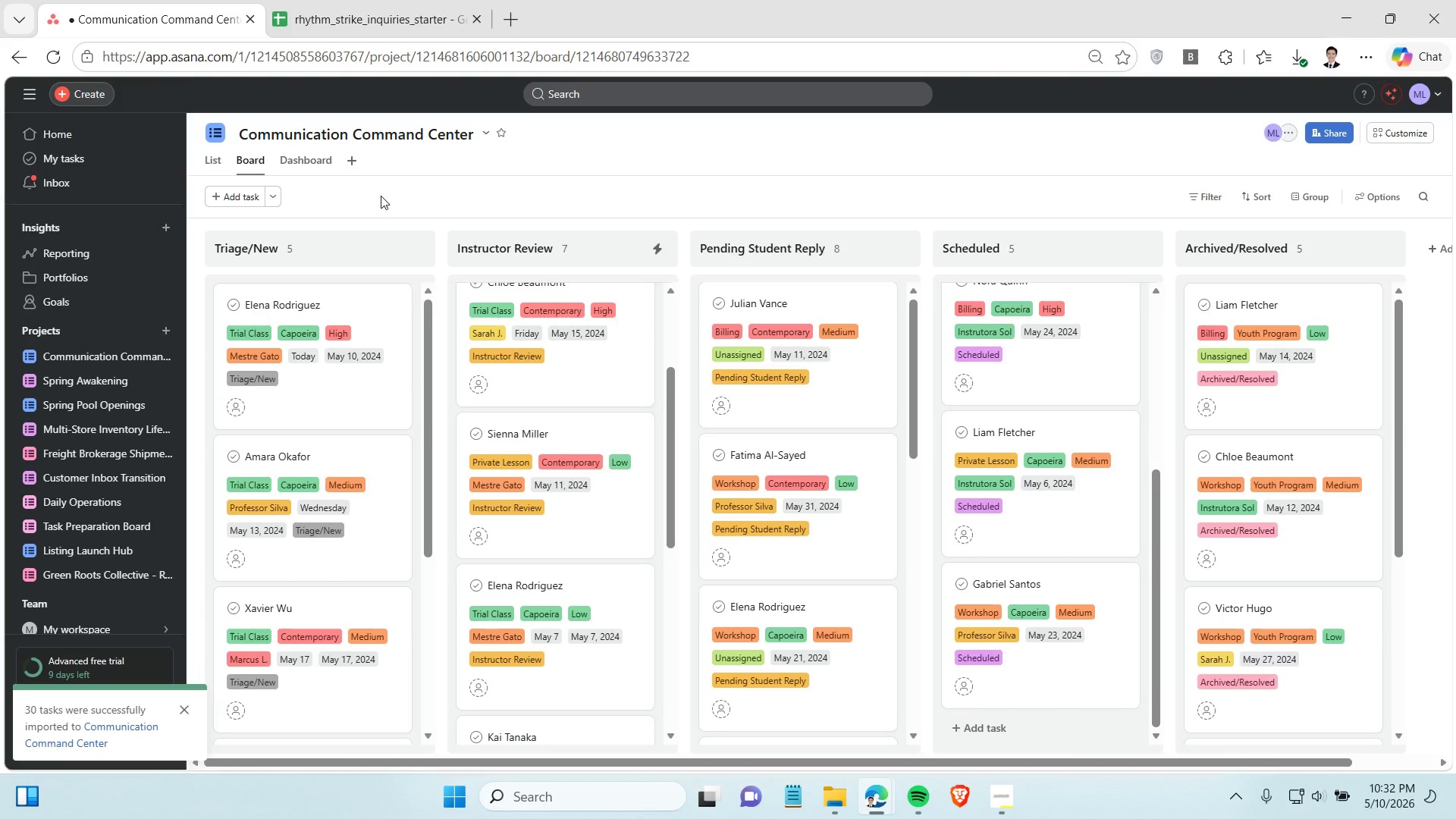 
left_click([555, 195])
 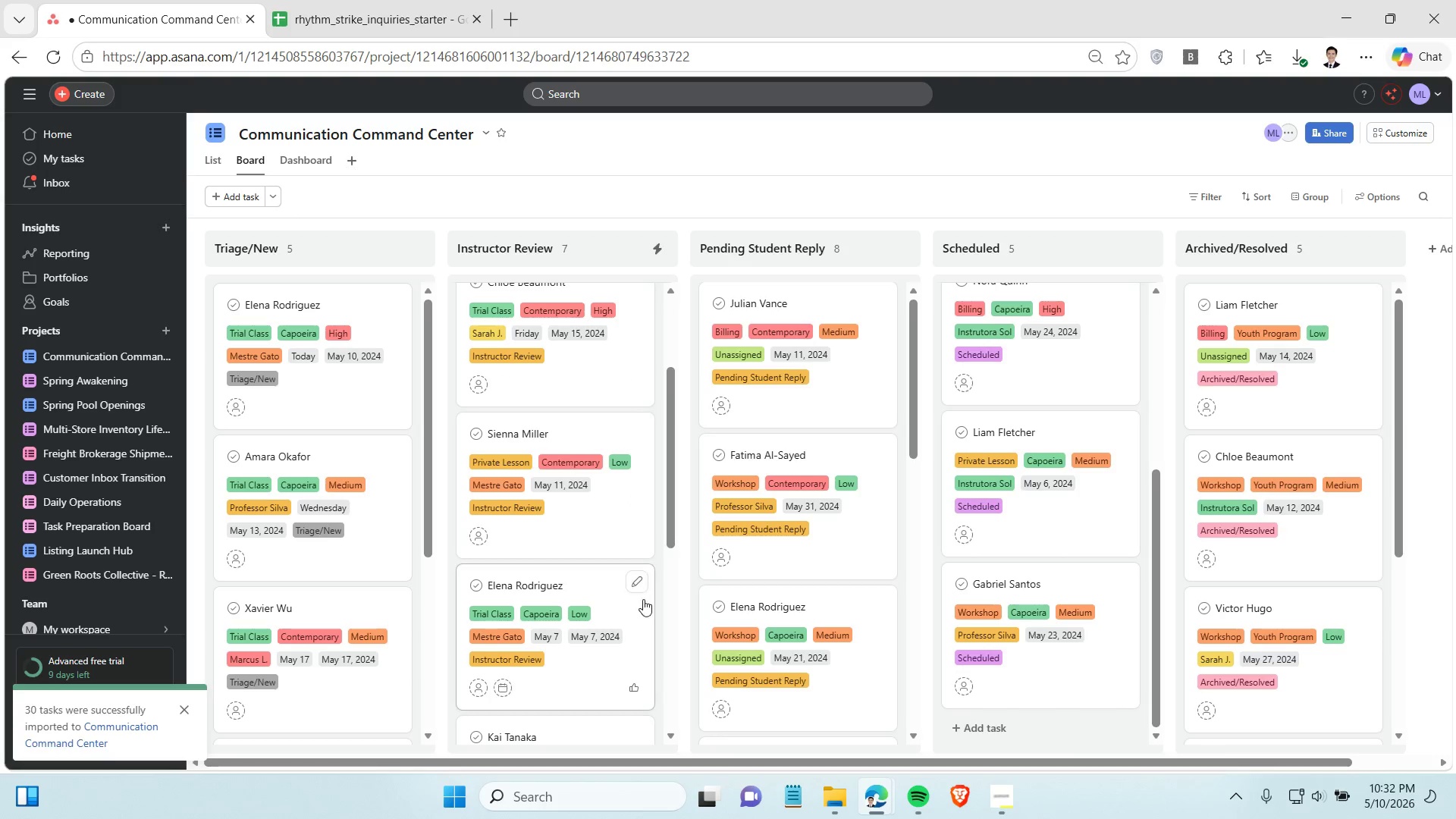 
scroll: coordinate [1288, 604], scroll_direction: up, amount: 15.0
 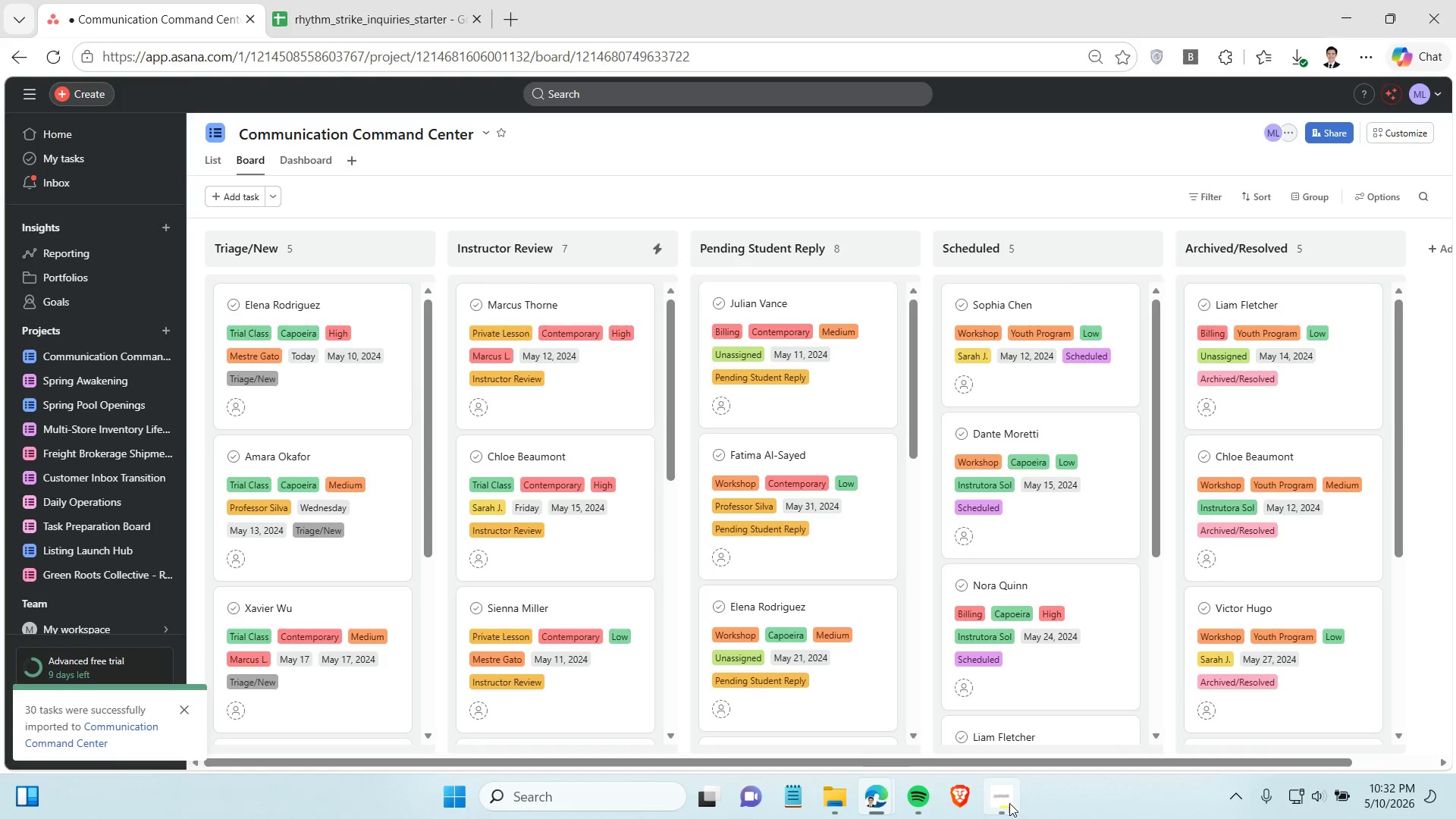 
left_click([1009, 804])